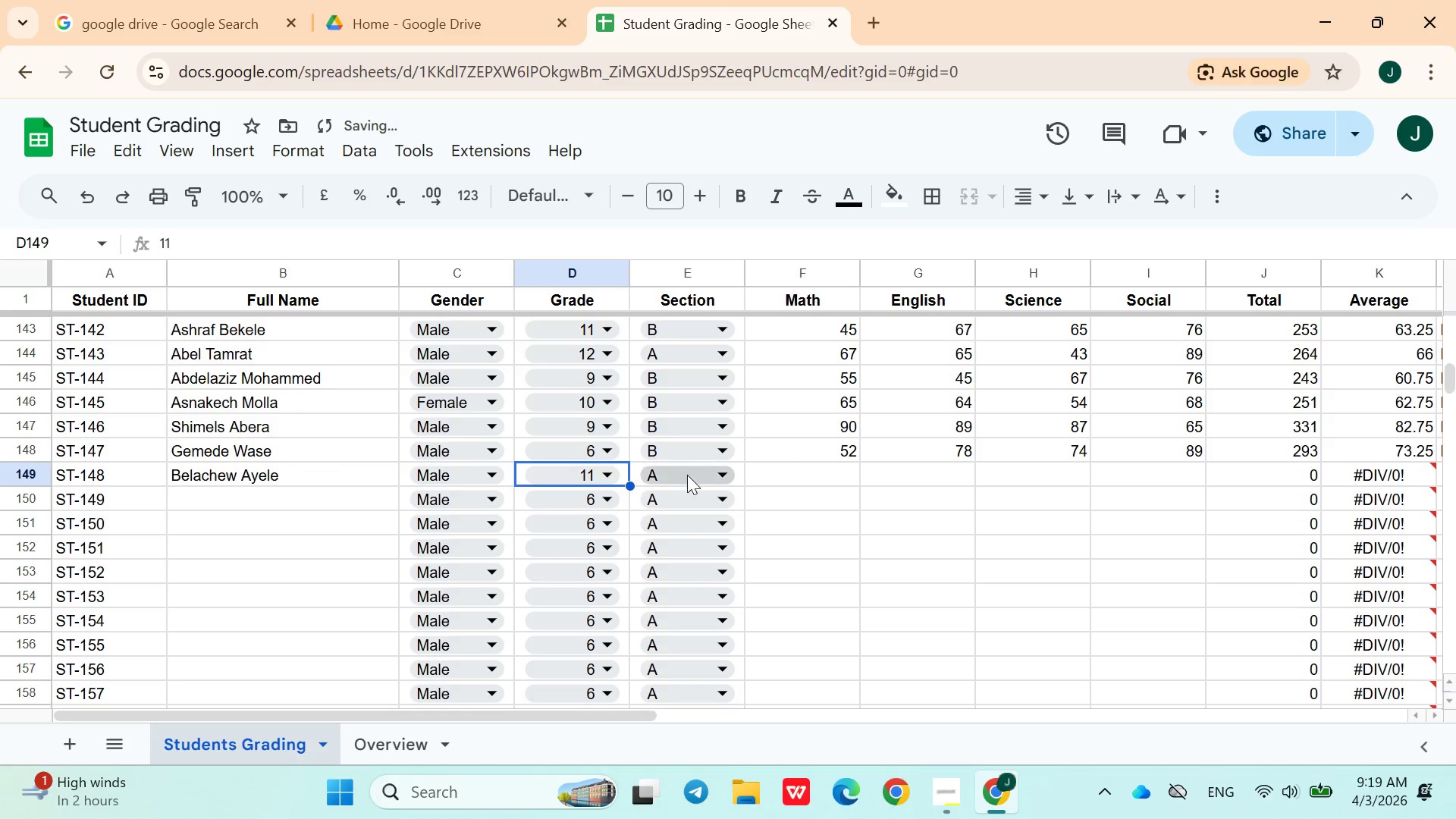 
left_click([687, 475])
 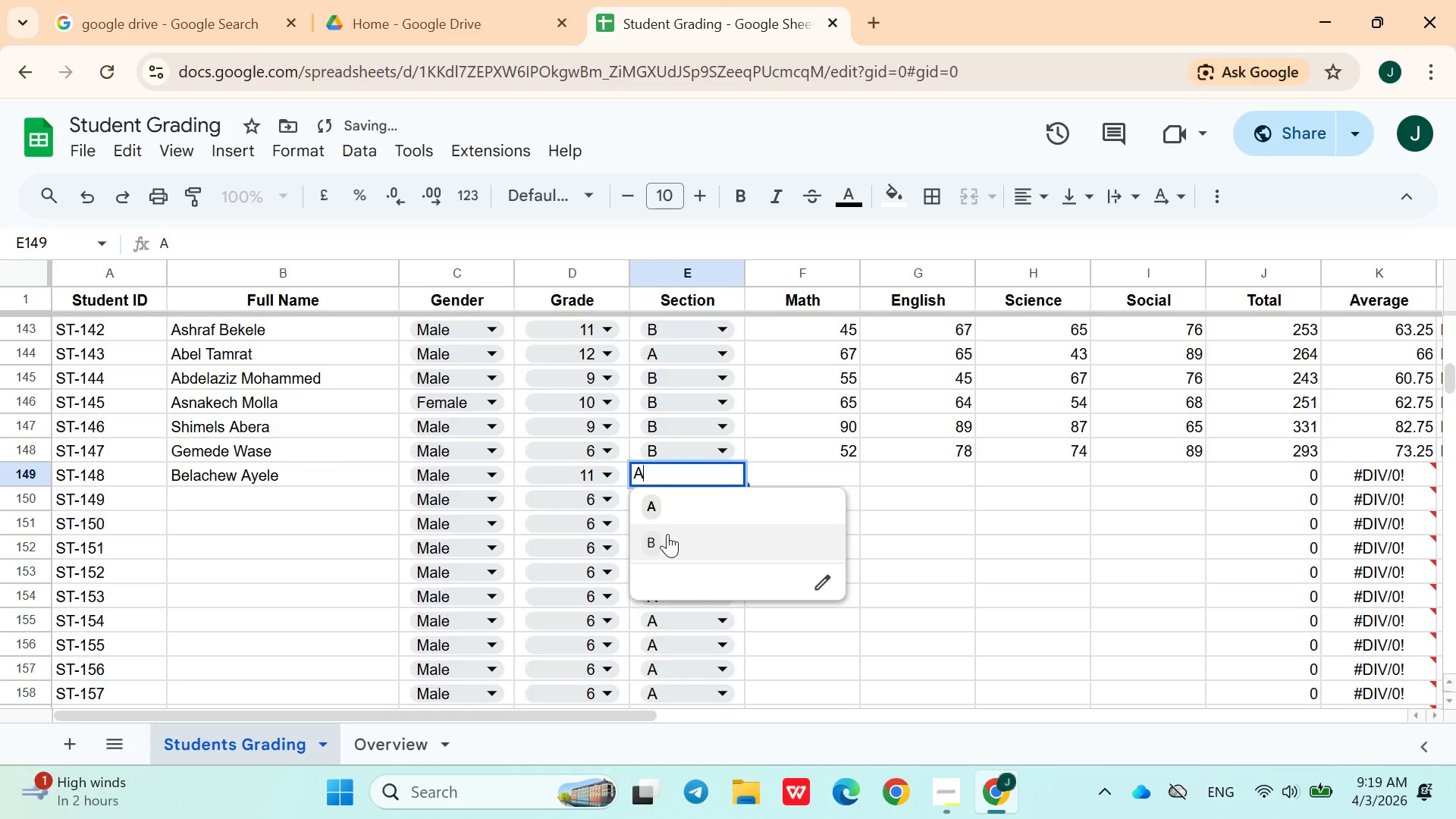 
left_click([667, 535])
 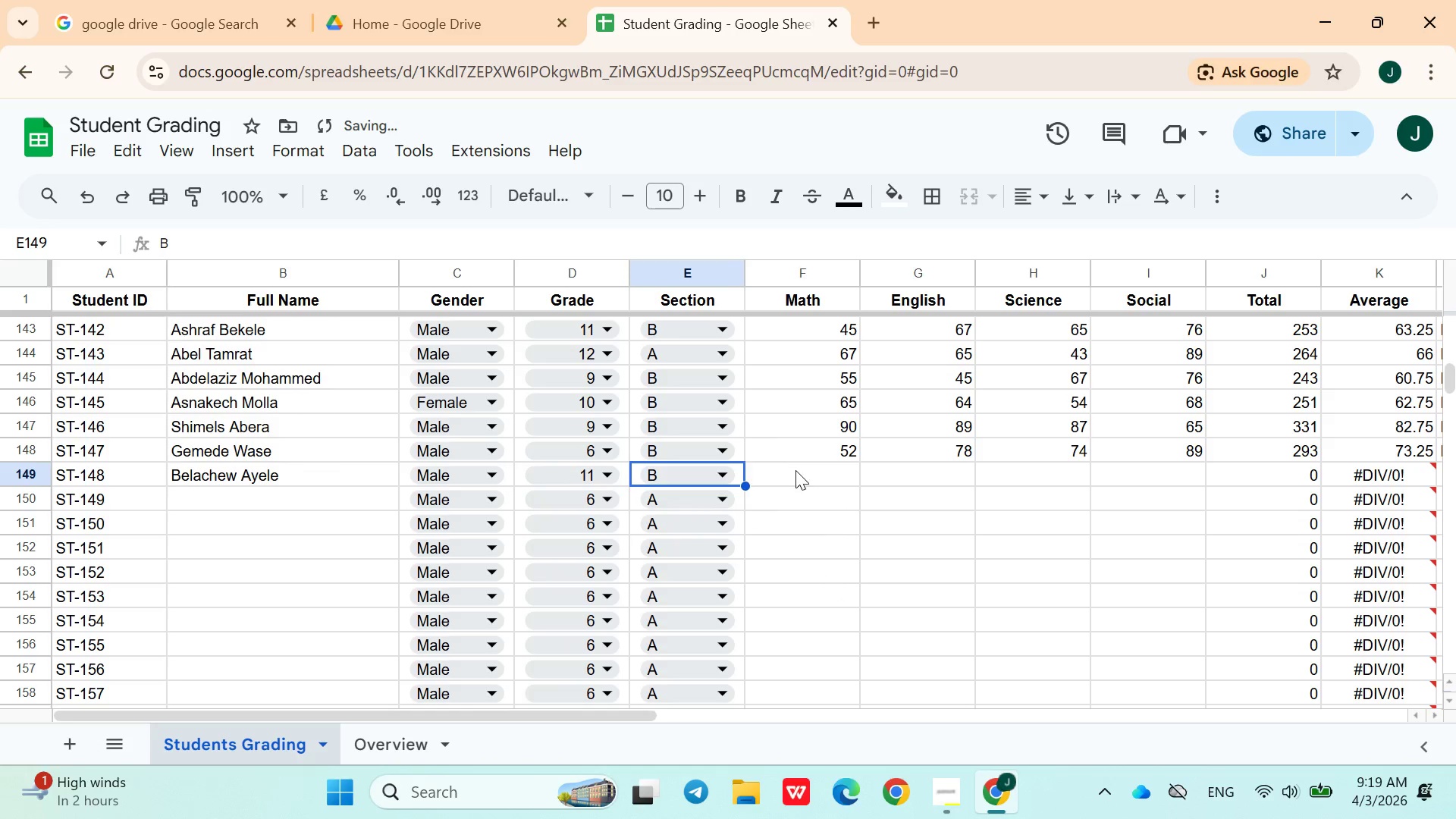 
left_click([797, 488])
 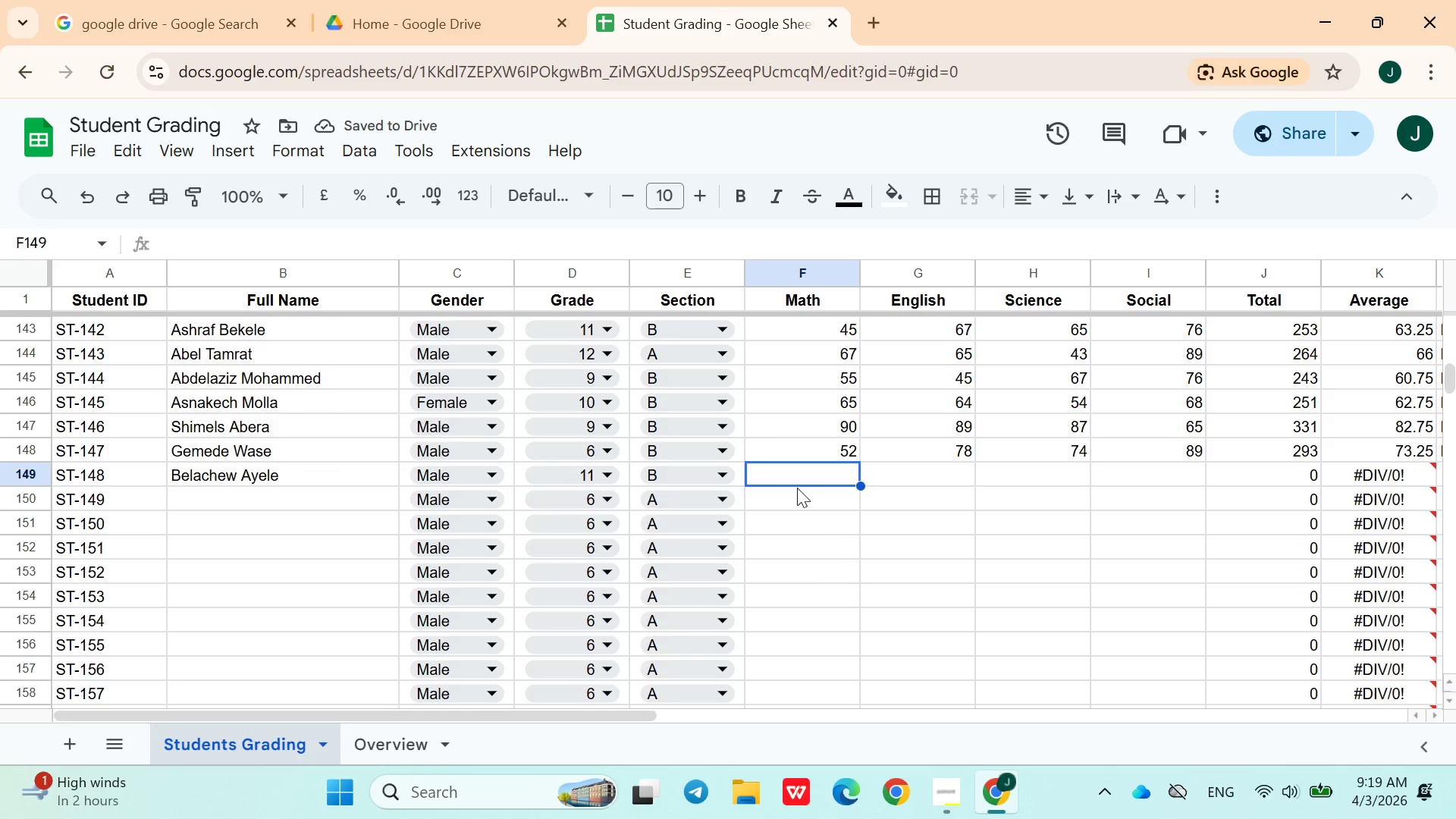 
type(89)
 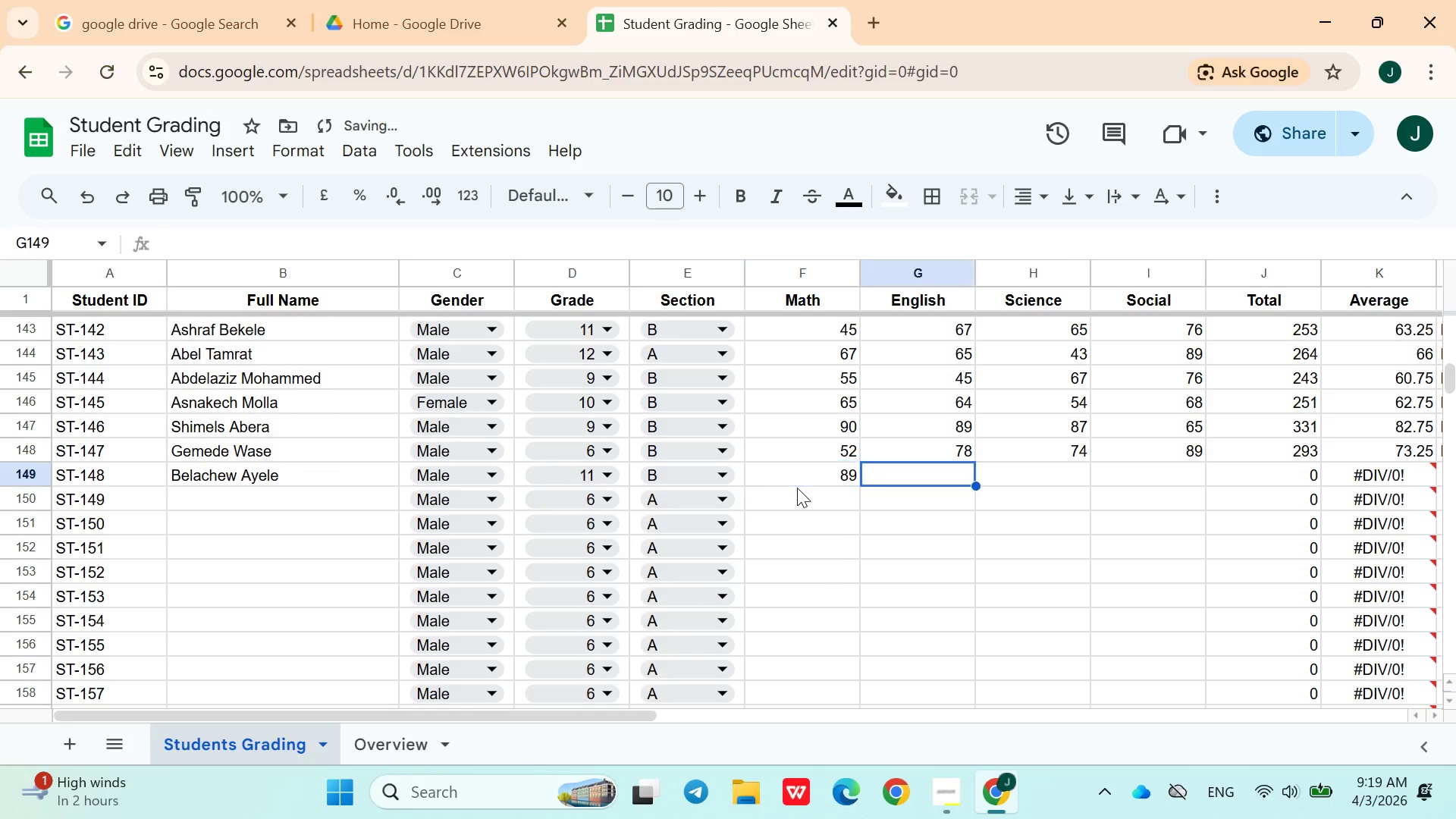 
key(ArrowRight)
 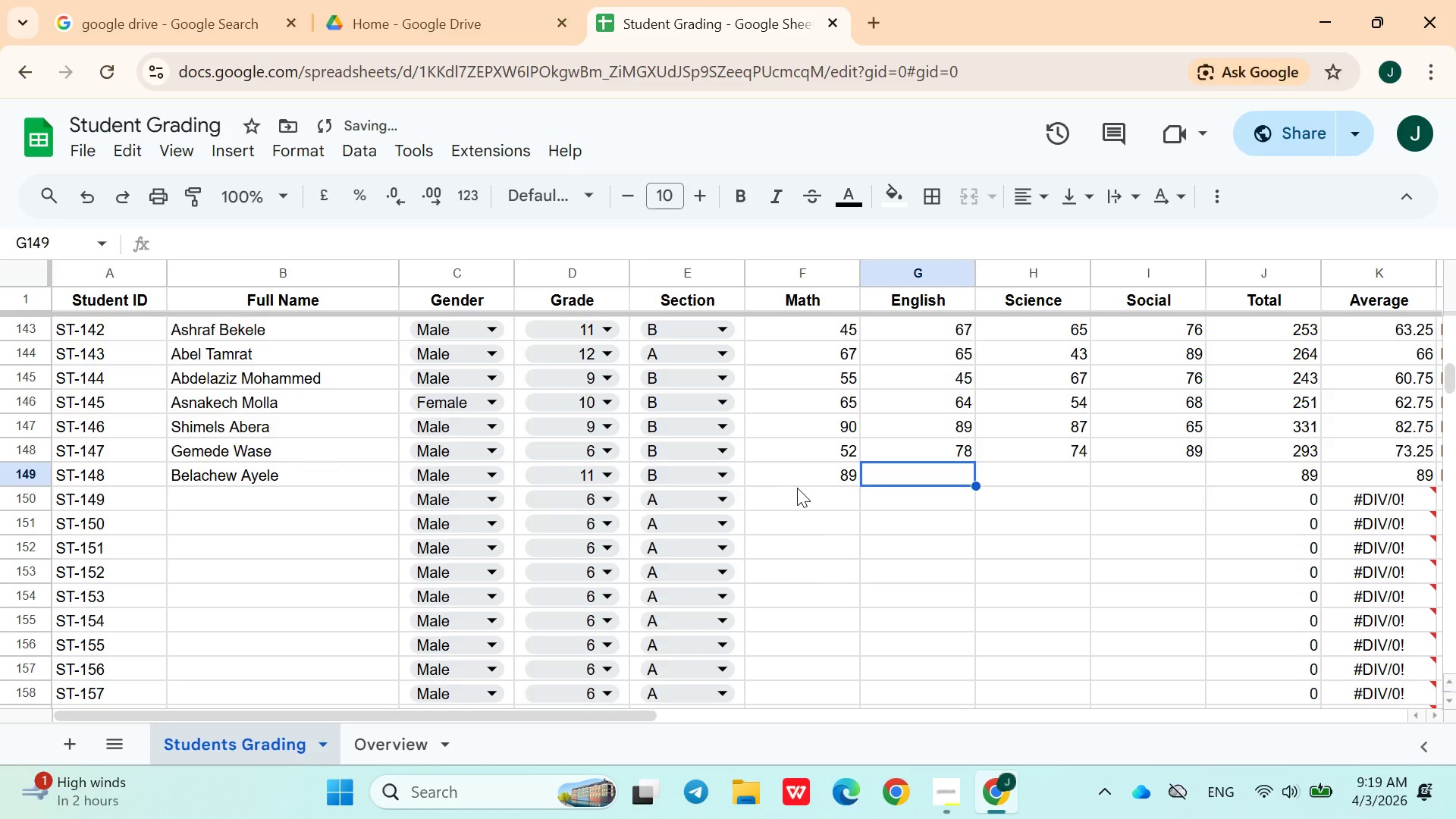 
type(78)
 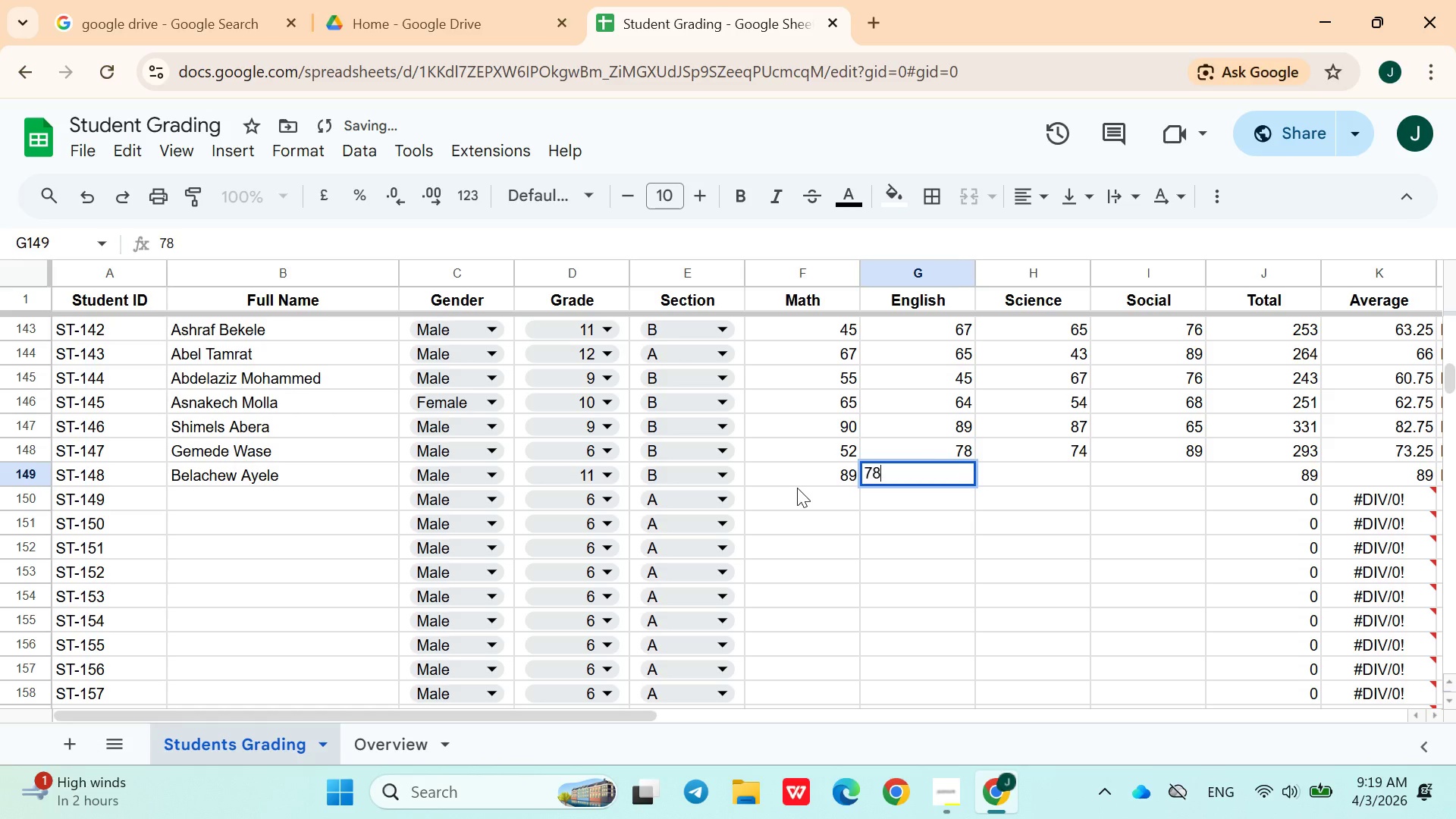 
key(ArrowRight)
 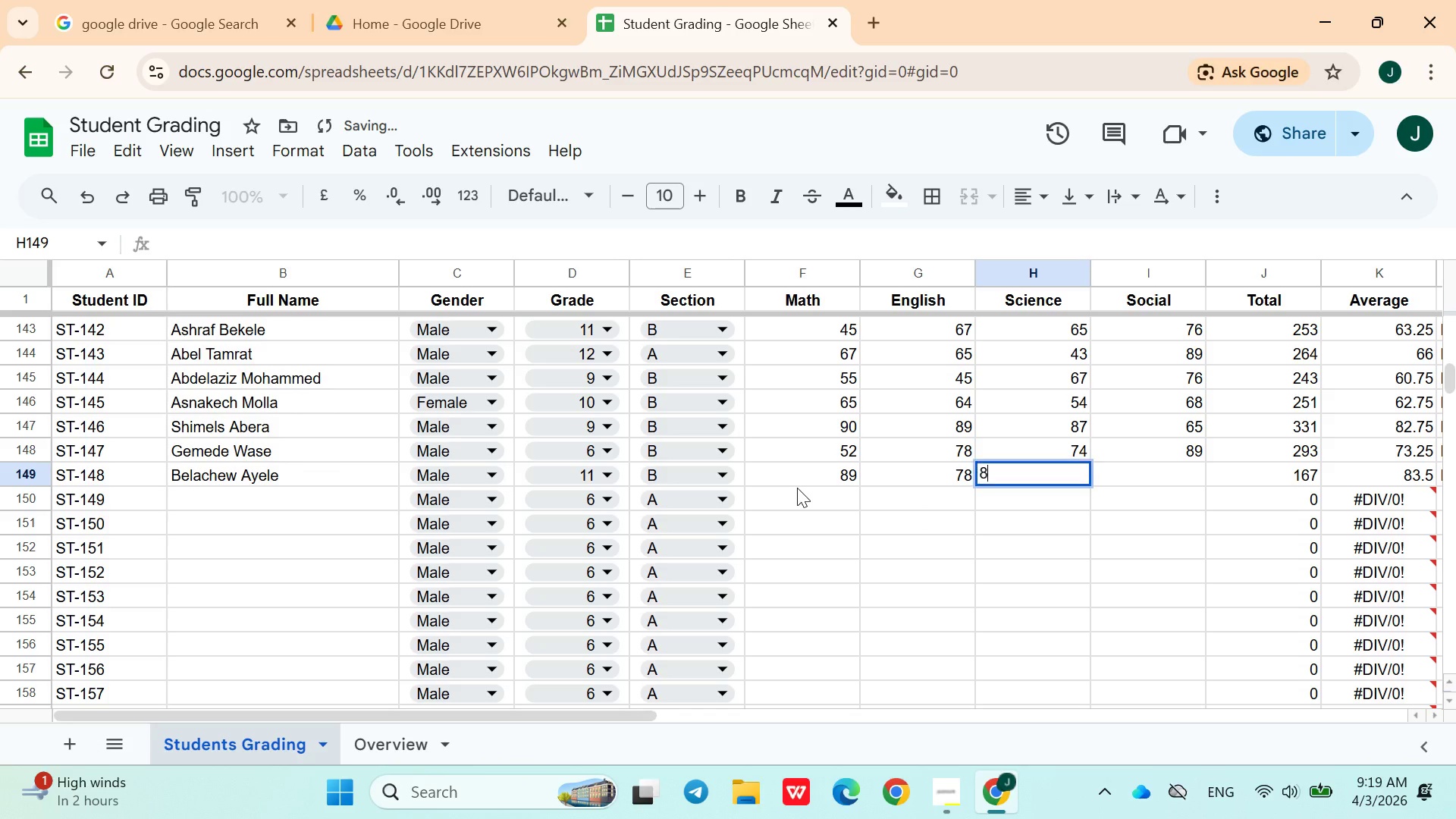 
type(85)
 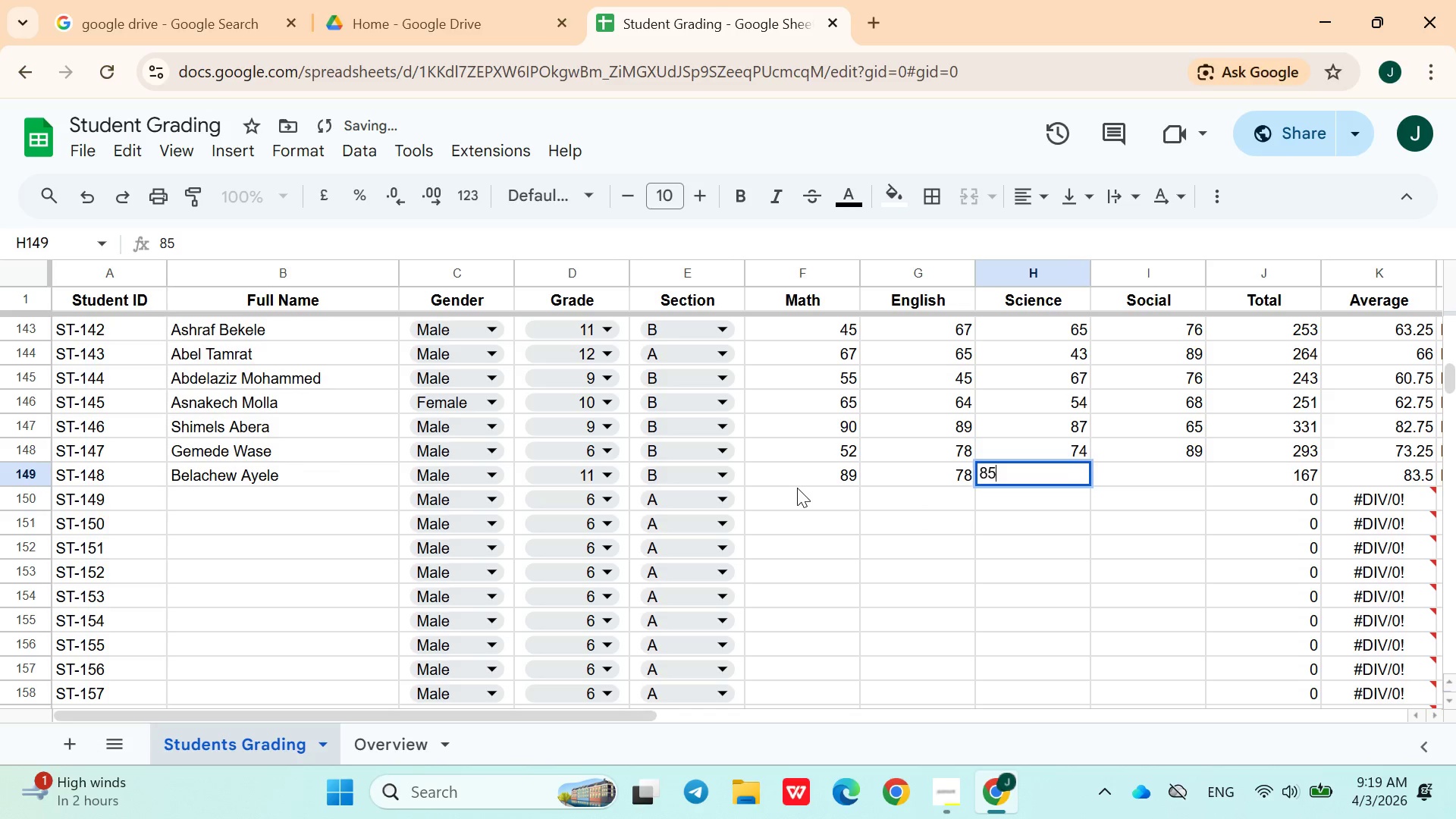 
key(ArrowRight)
 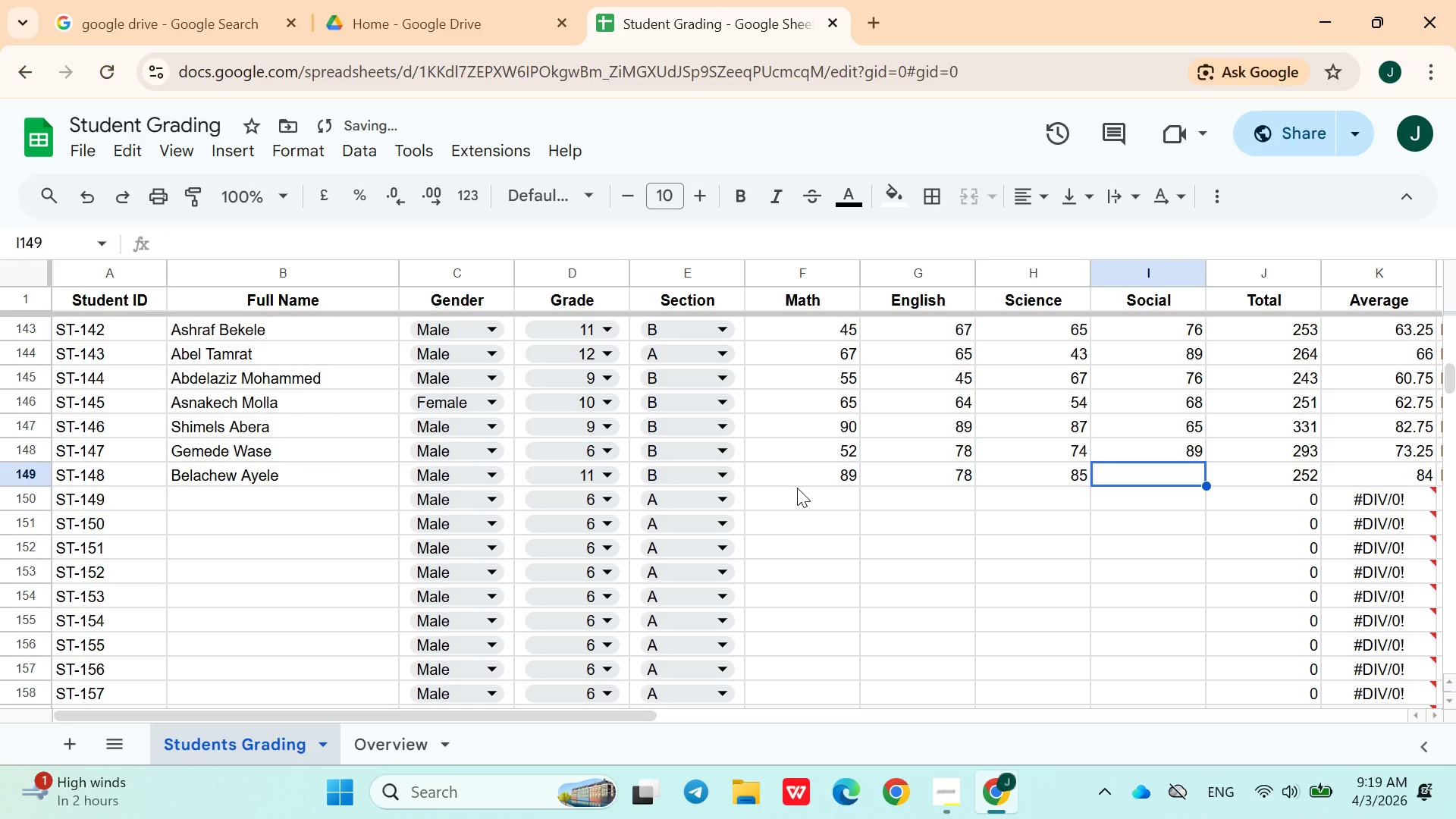 
type(76)
 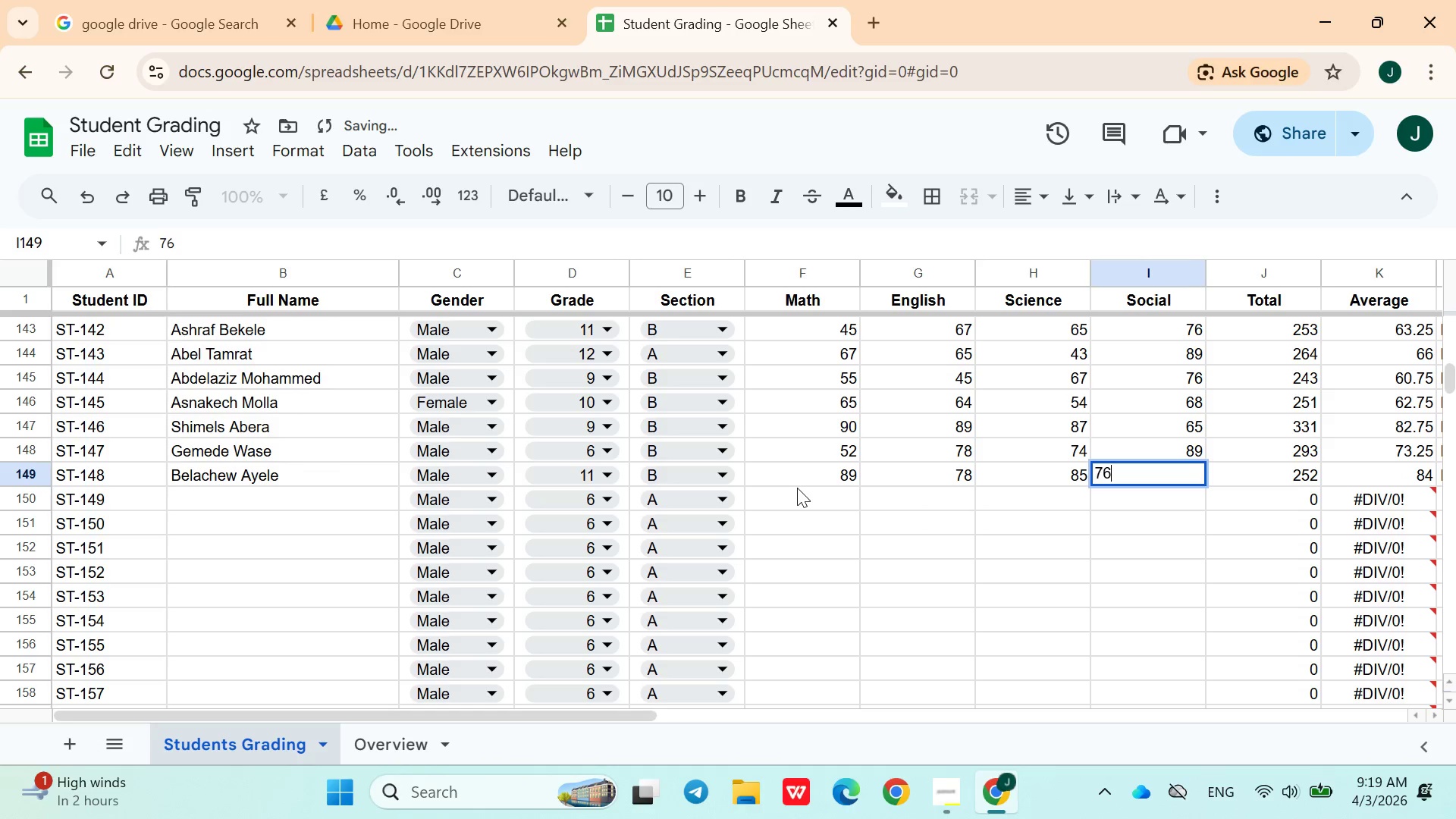 
key(ArrowRight)
 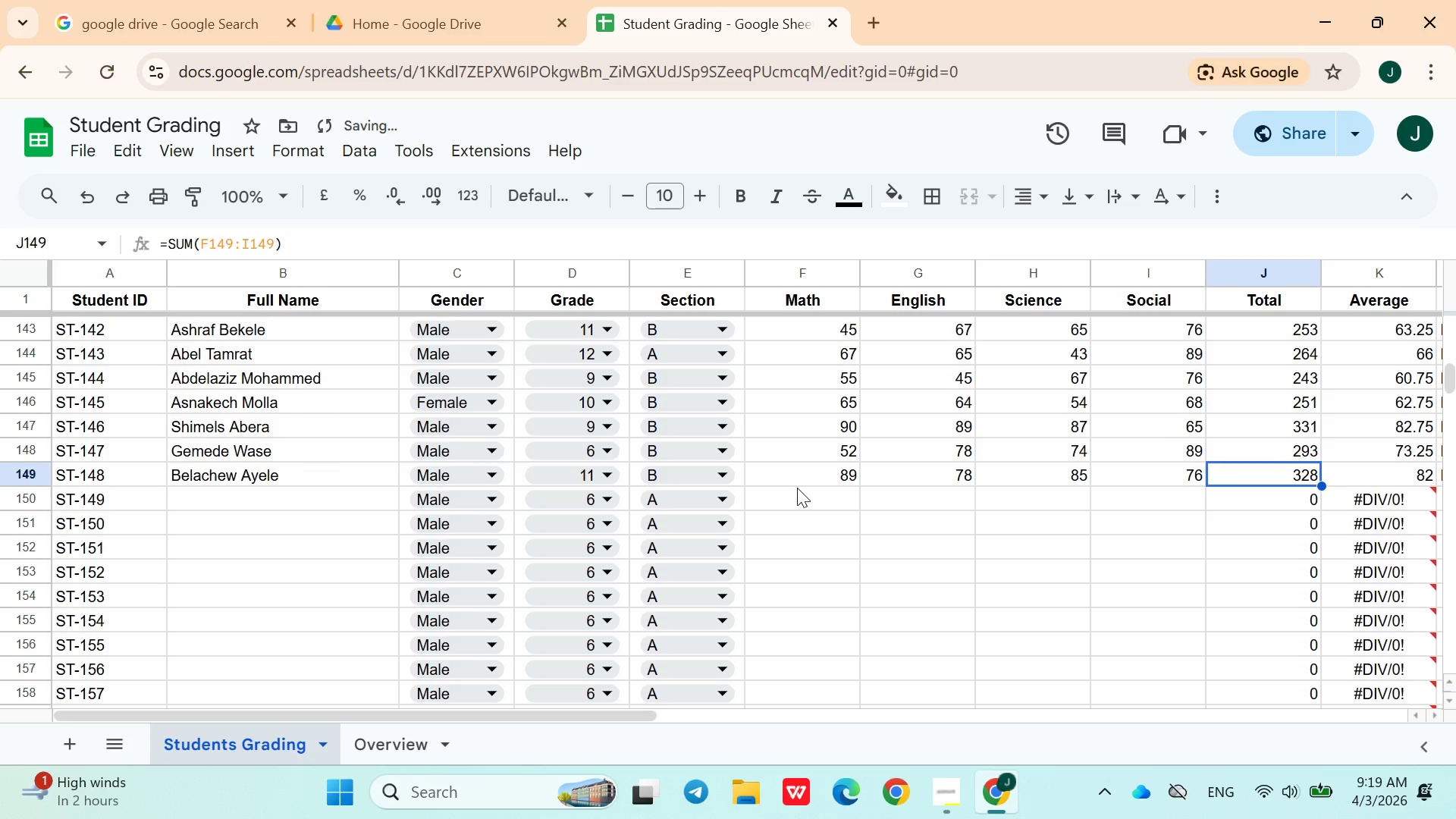 
key(ArrowDown)
 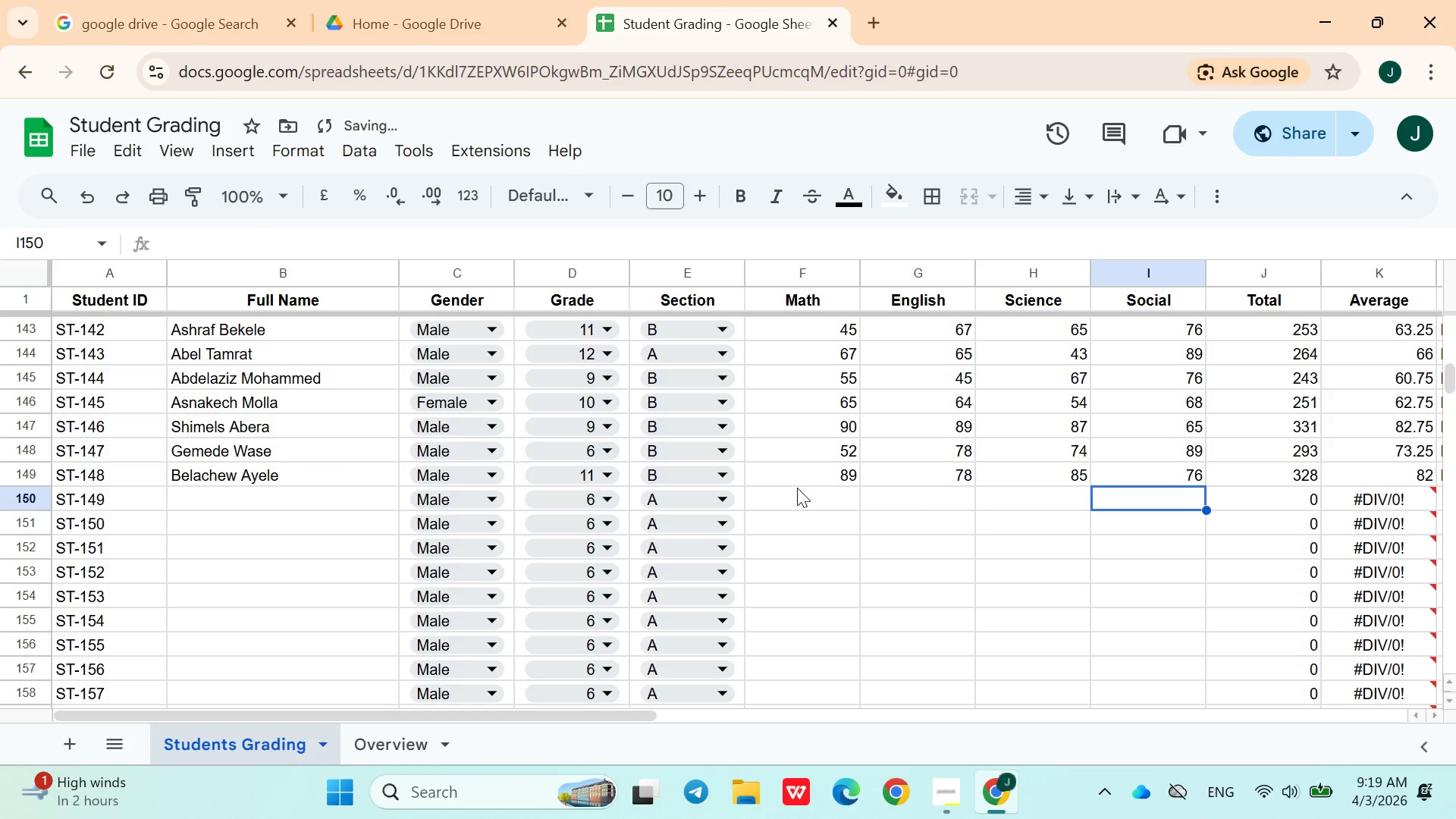 
hold_key(key=ArrowLeft, duration=0.88)
 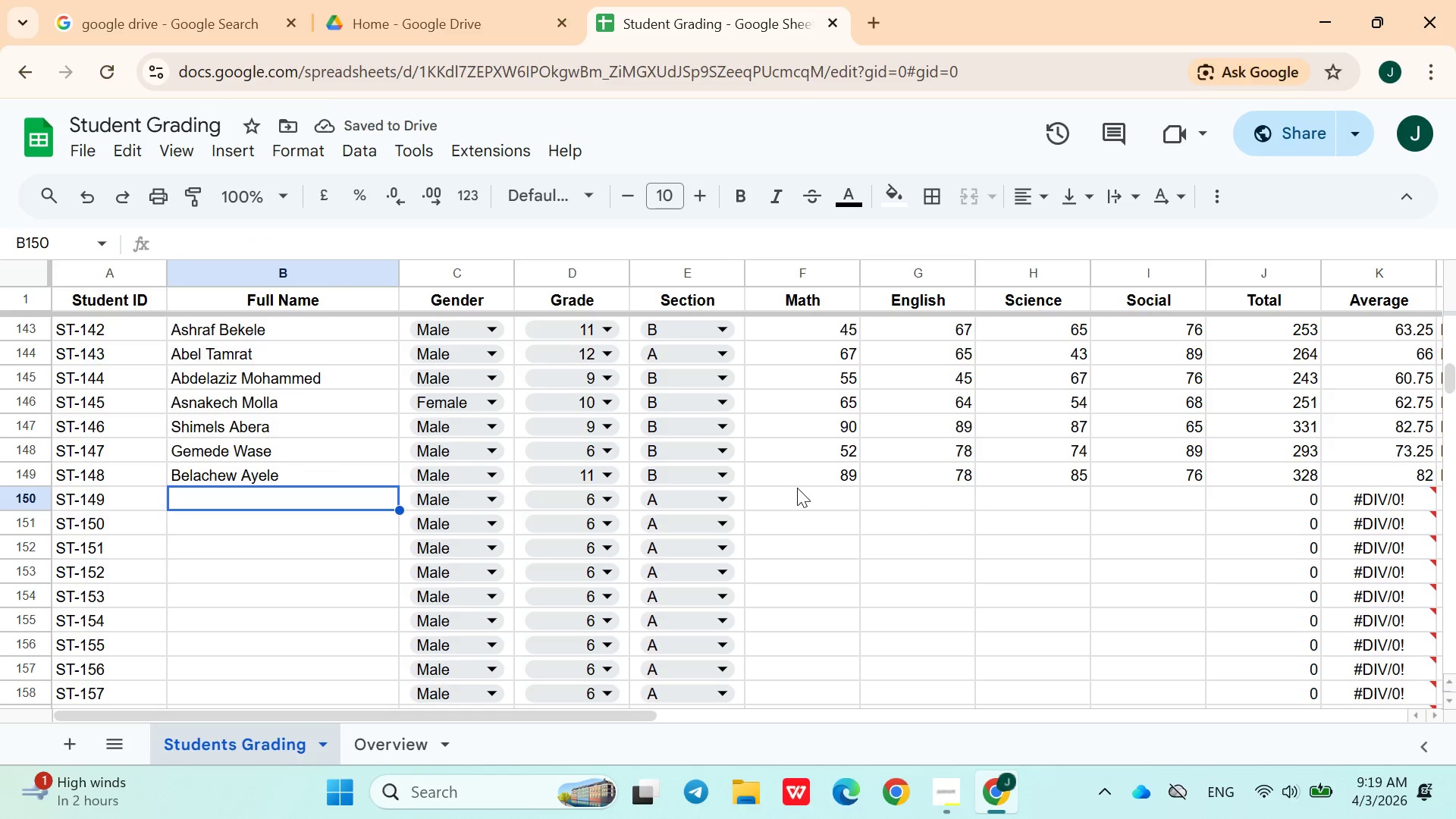 
key(ArrowRight)
 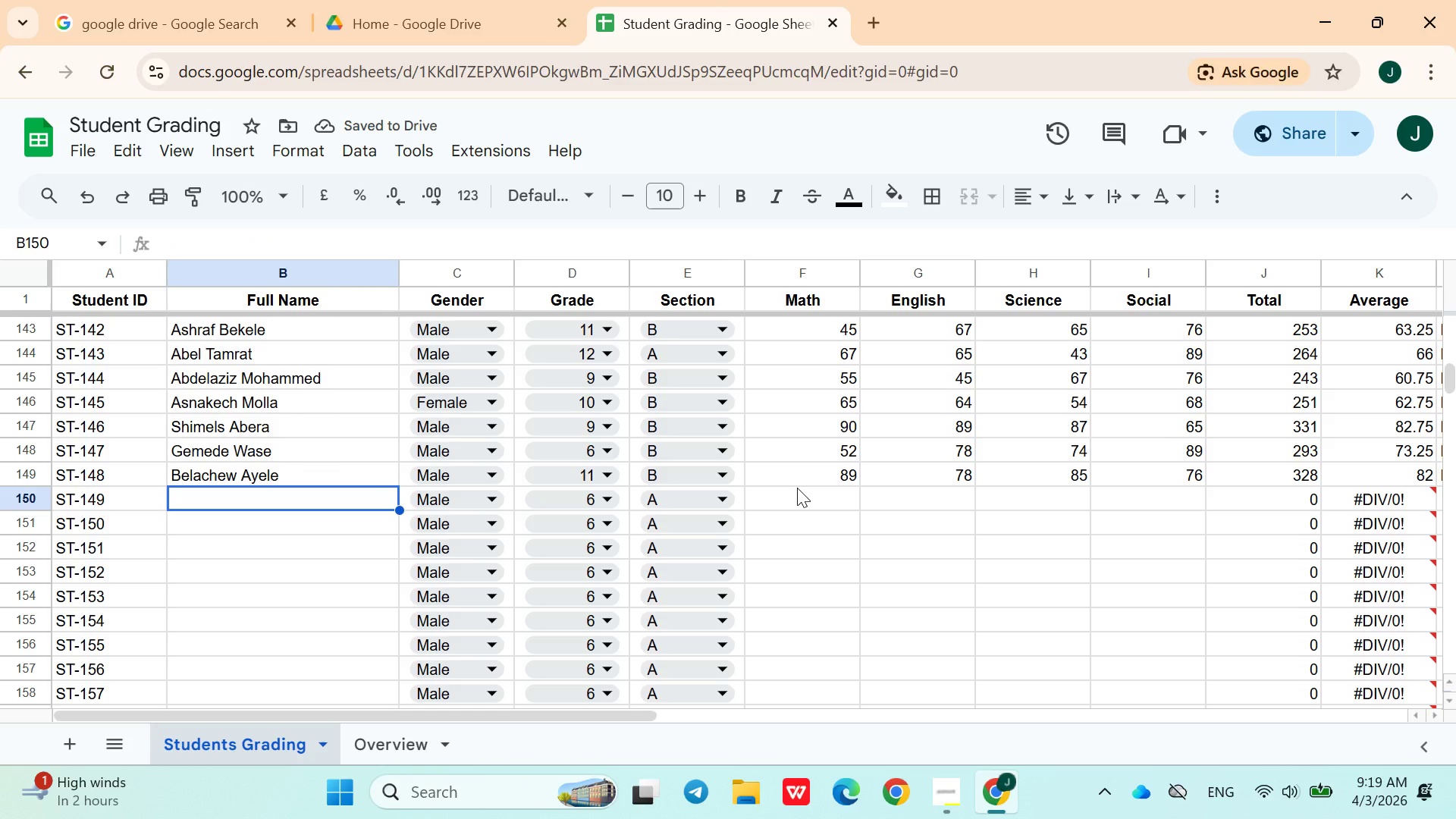 
left_click([913, 802])
 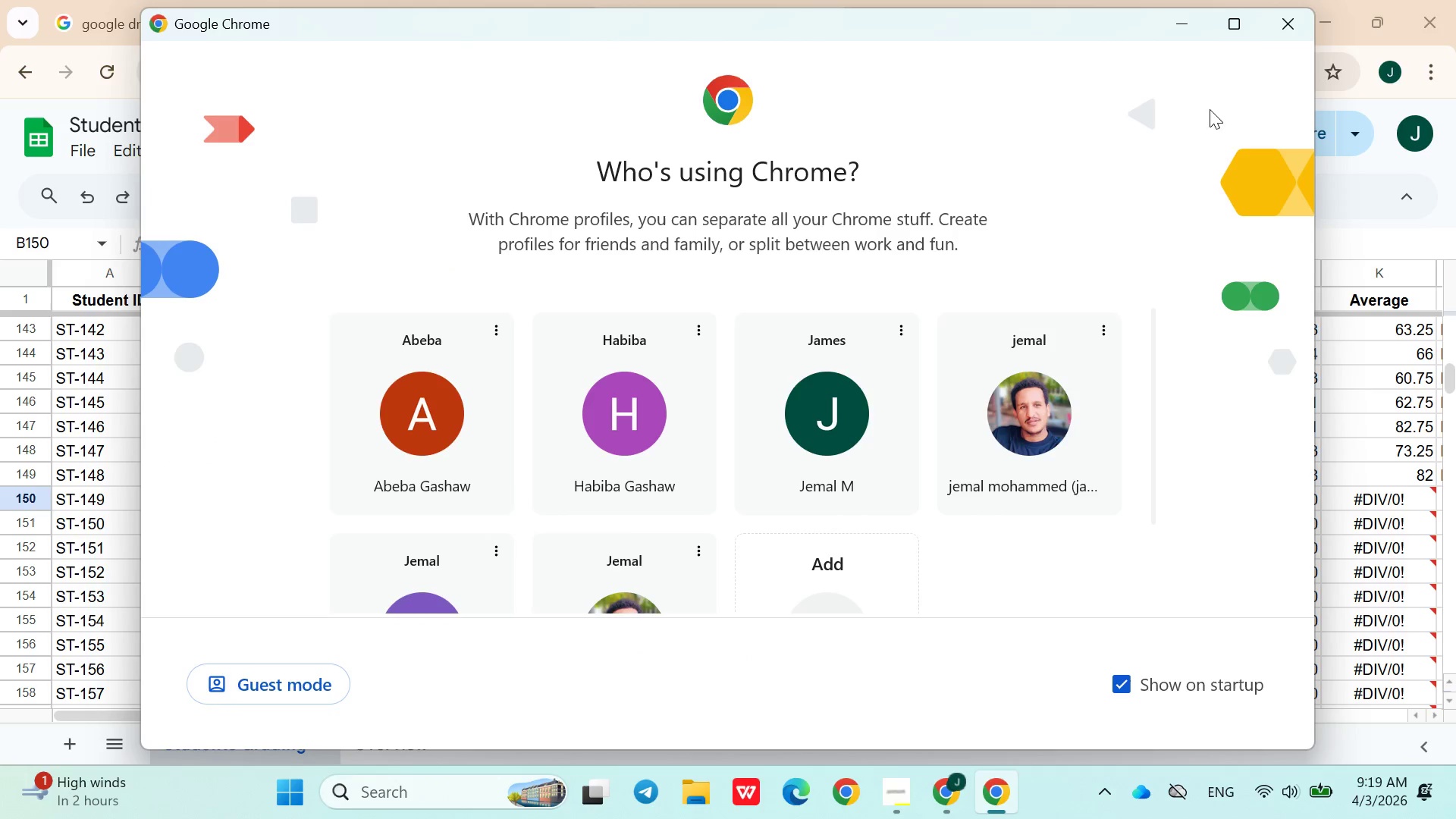 
left_click([1277, 30])
 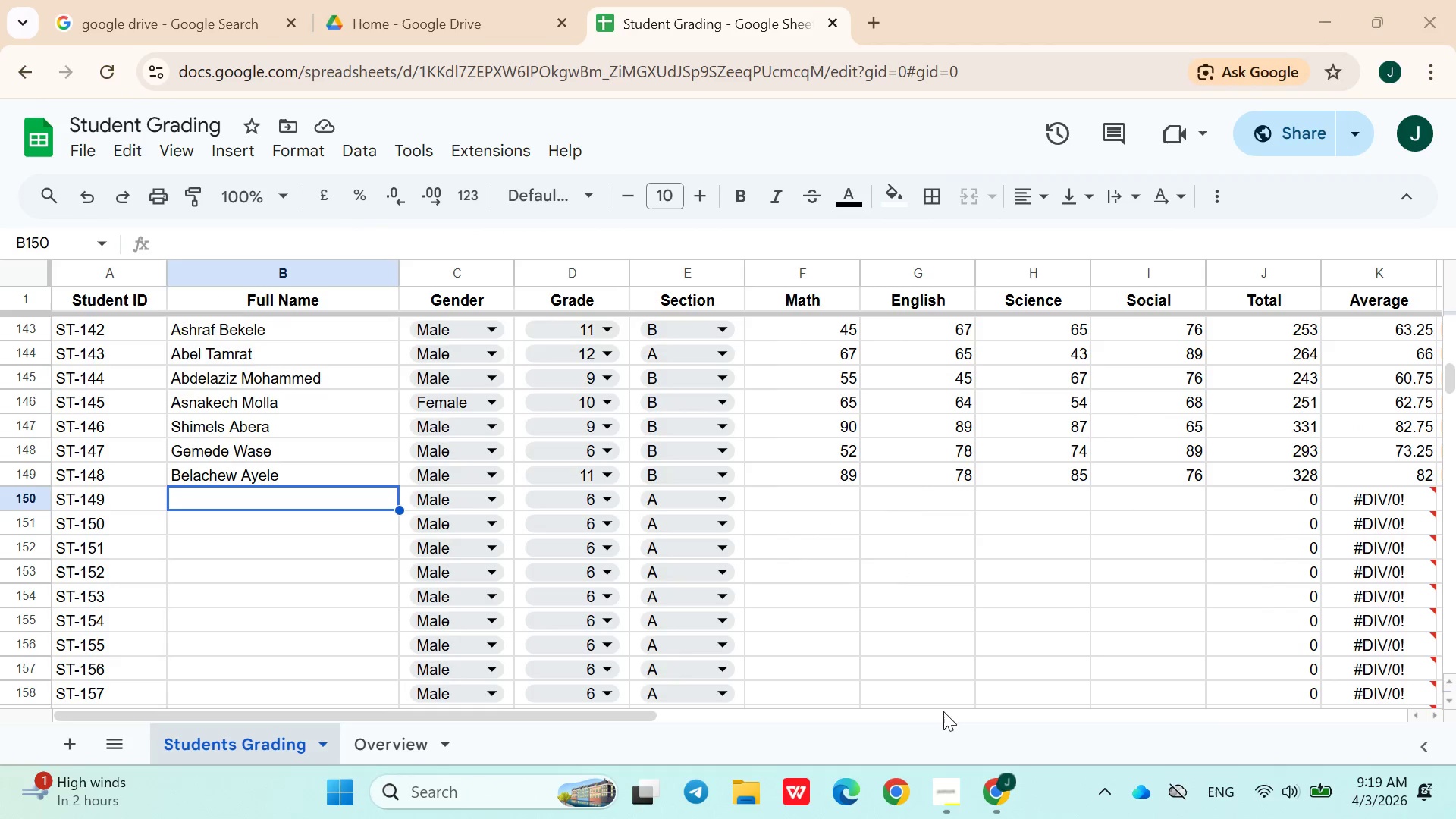 
left_click([944, 773])